 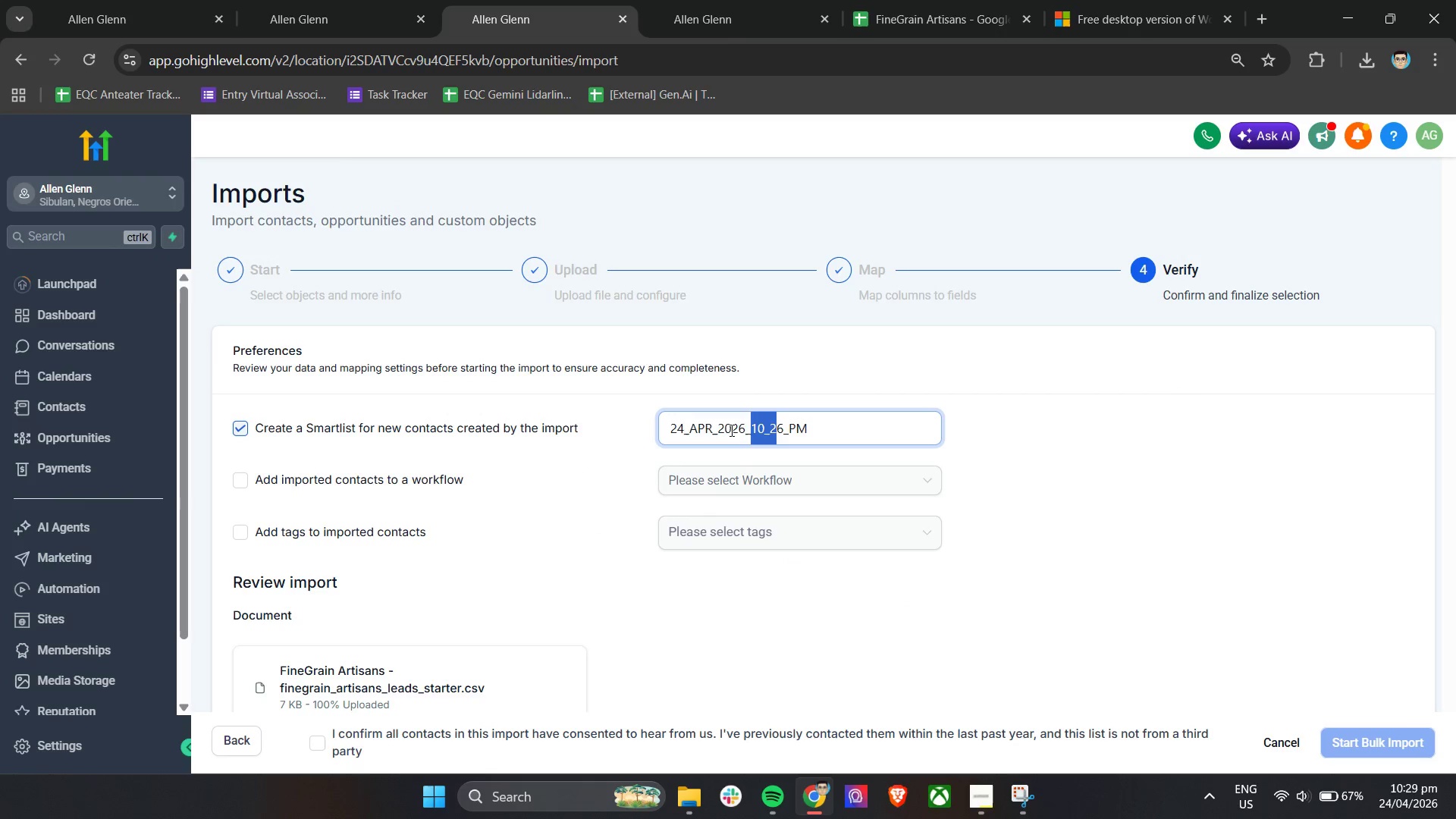 
left_click_drag(start_coordinate=[774, 430], to_coordinate=[664, 429])
 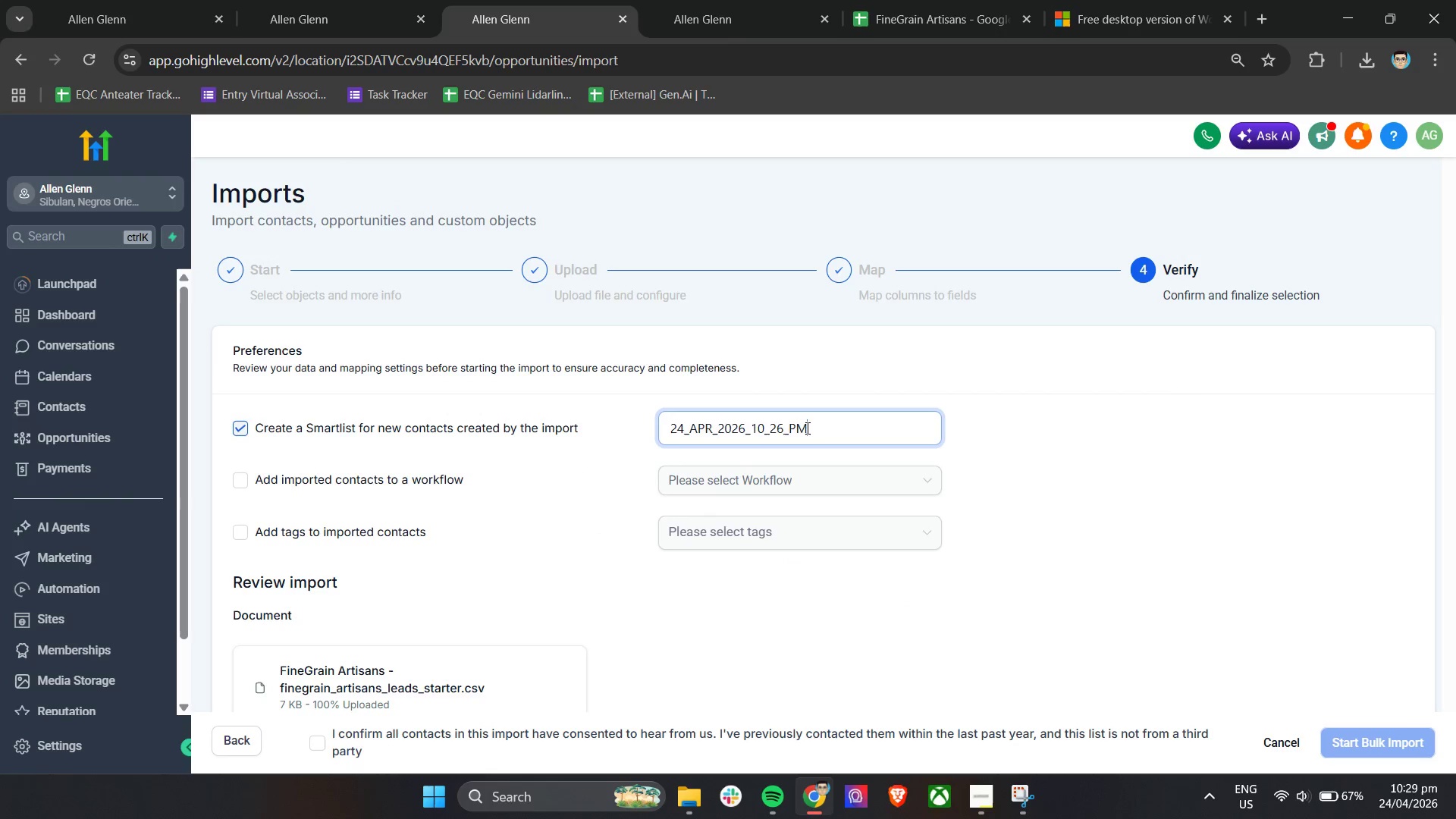 
double_click([807, 428])
 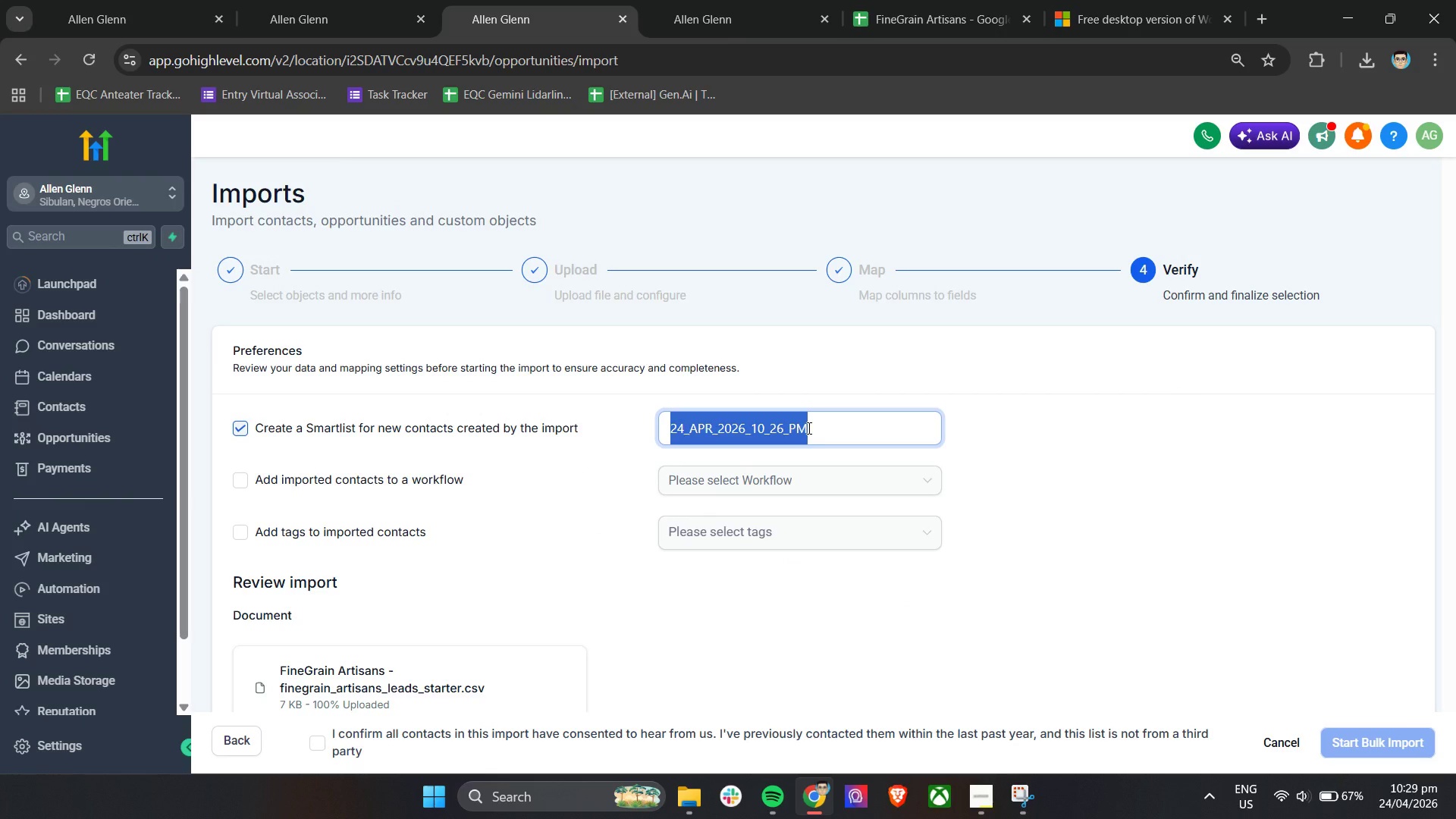 
key(Control+V)
 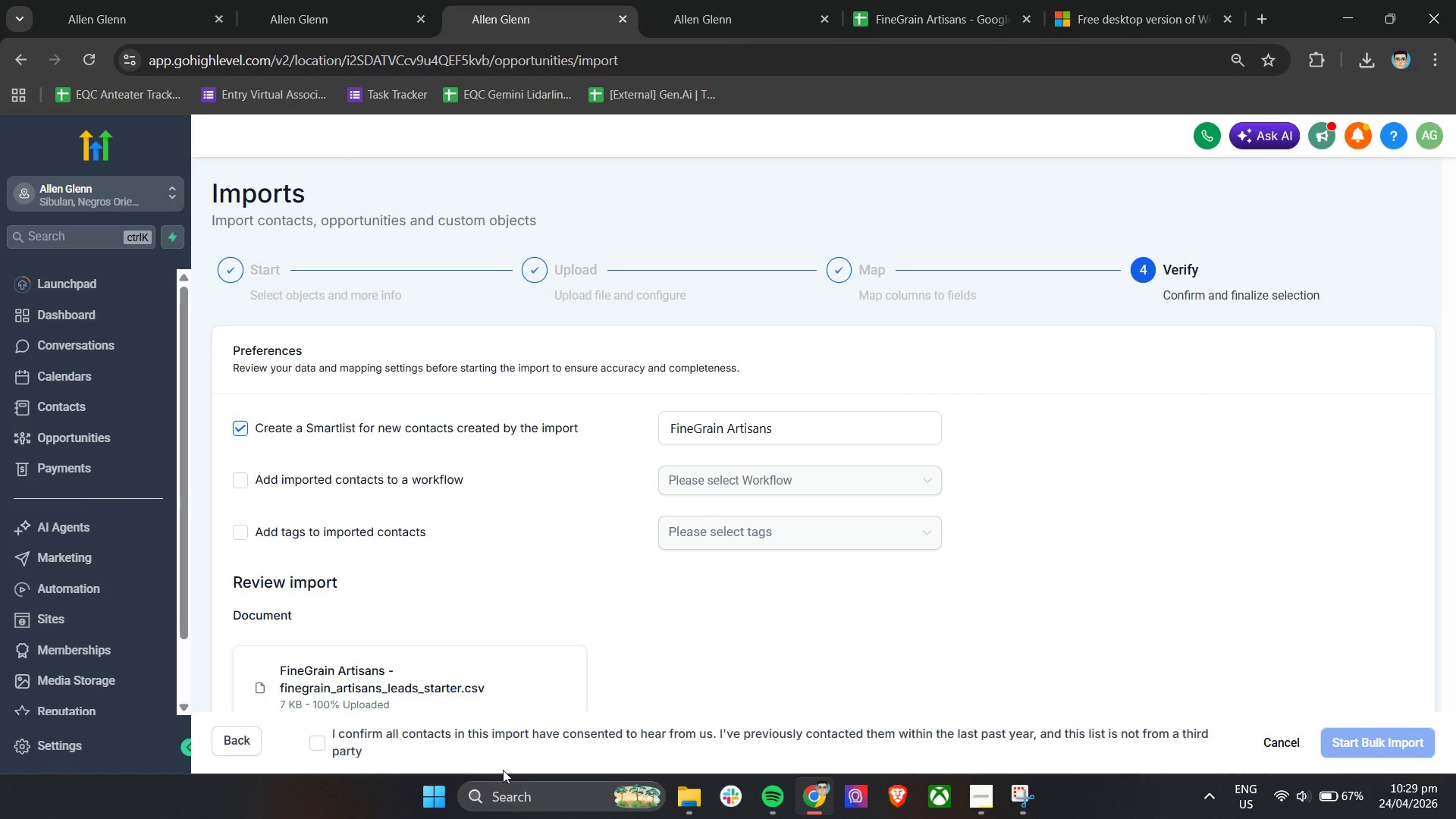 
left_click([364, 741])
 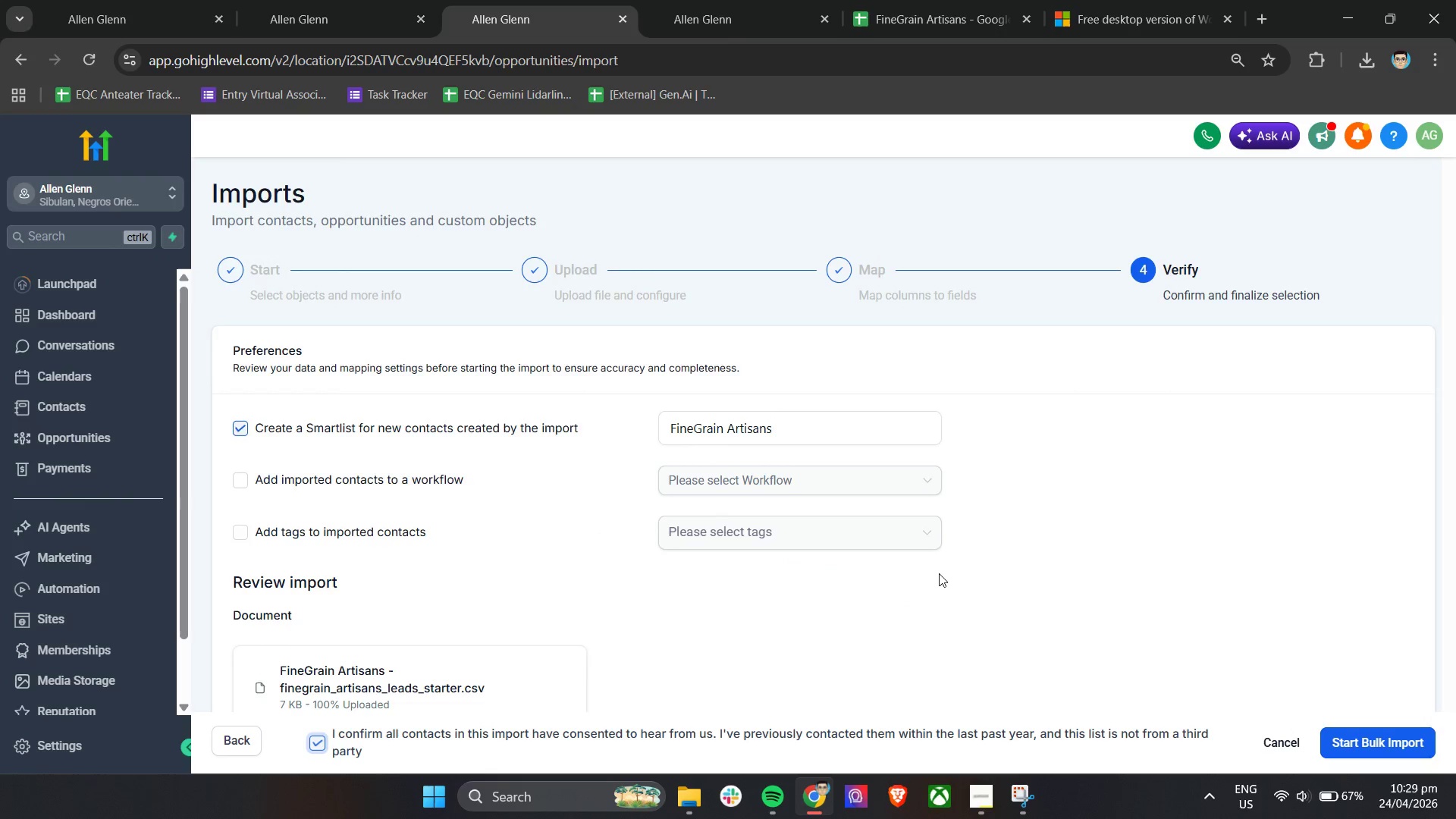 
scroll: coordinate [1156, 649], scroll_direction: down, amount: 9.0
 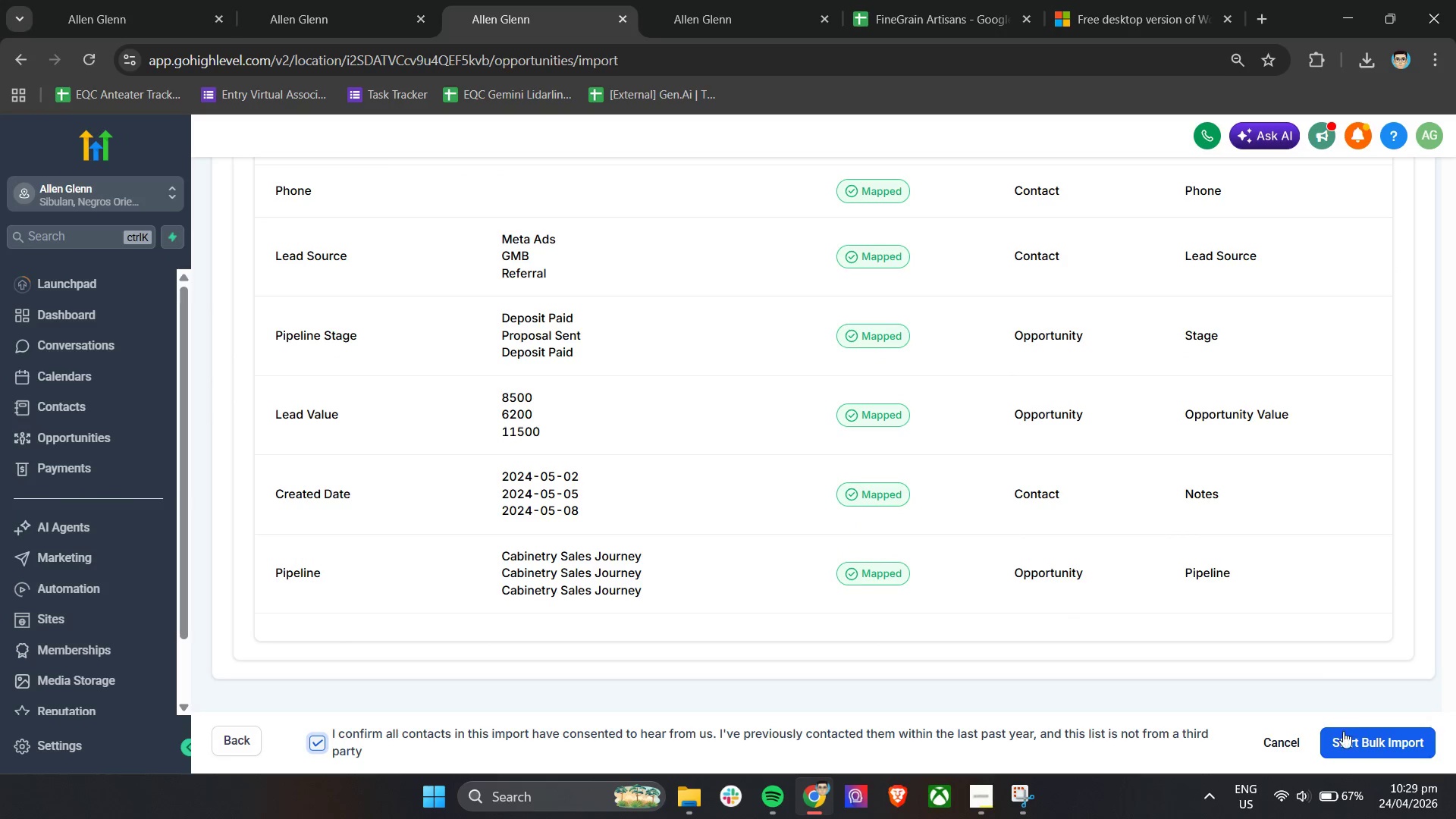 
left_click([1345, 740])
 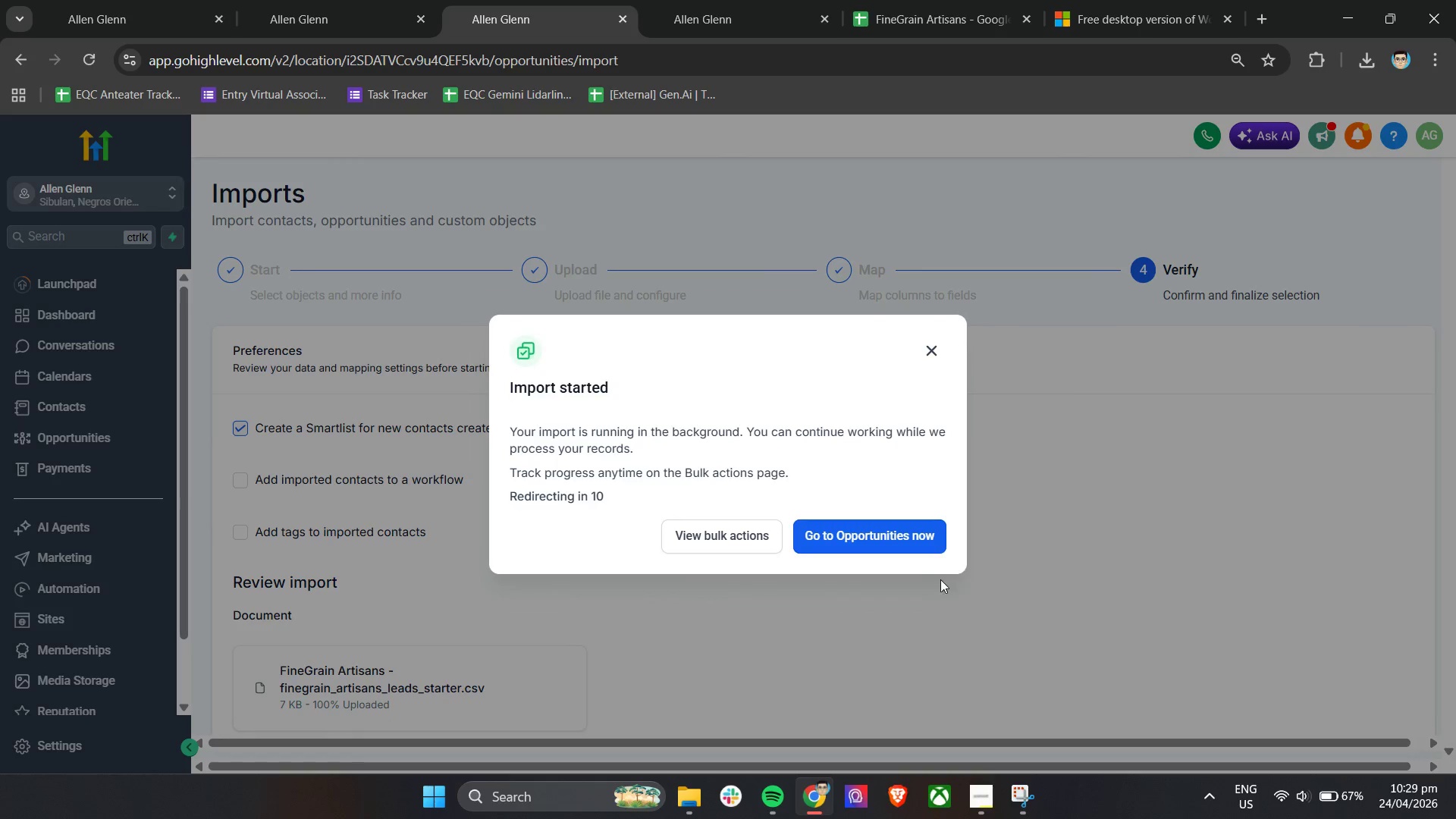 
left_click([743, 522])
 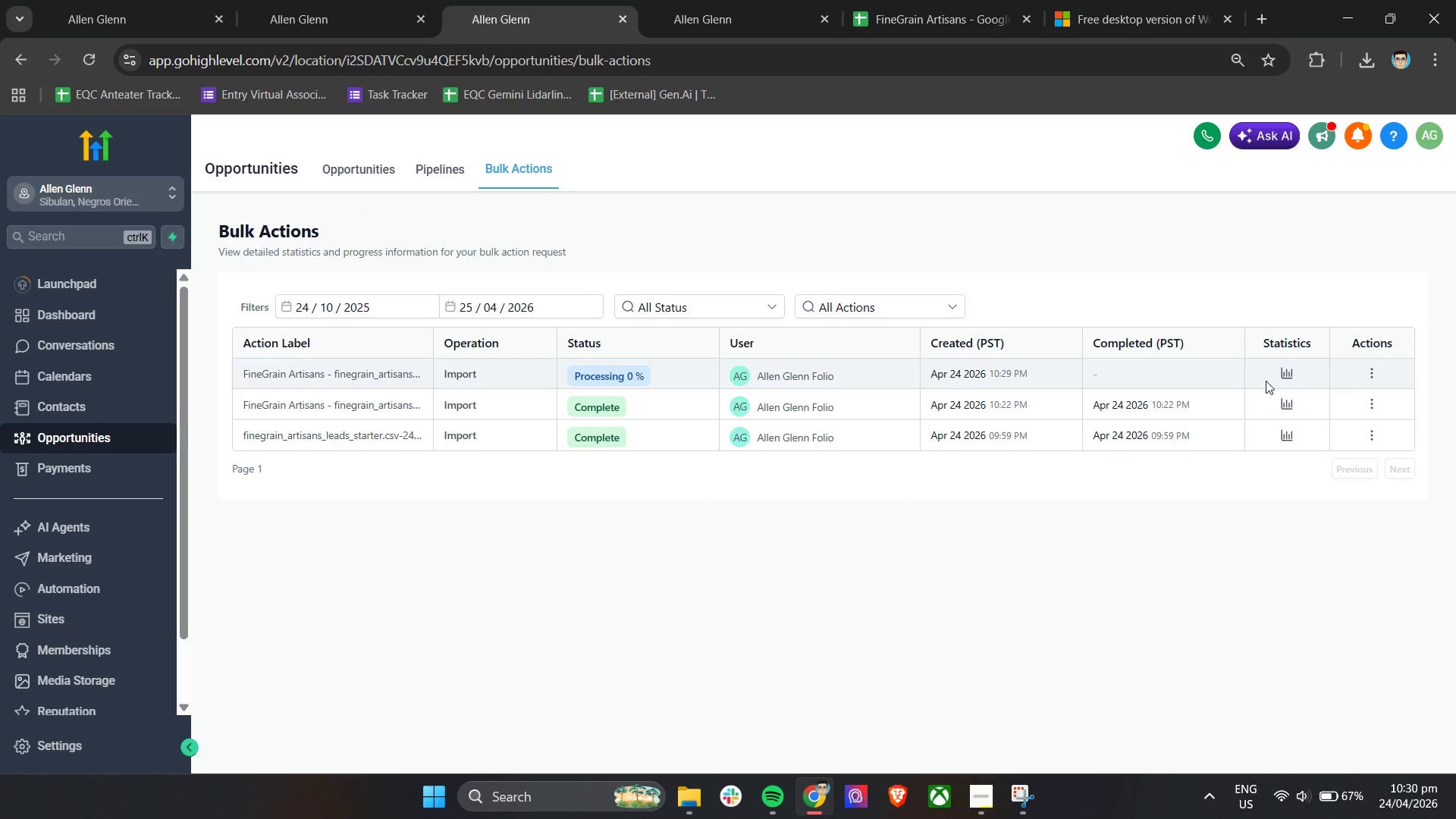 
left_click([1285, 375])
 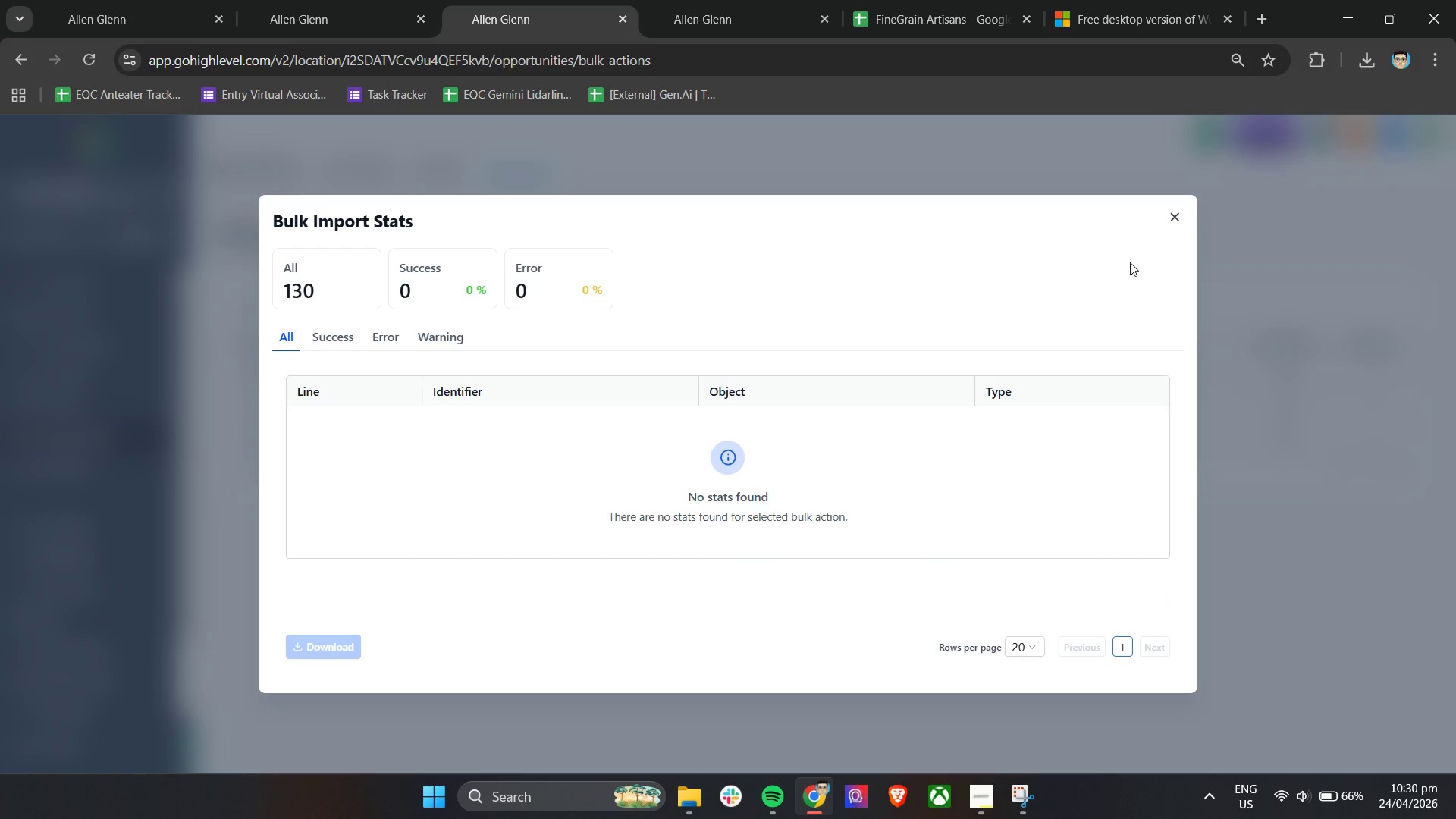 
left_click([1175, 216])
 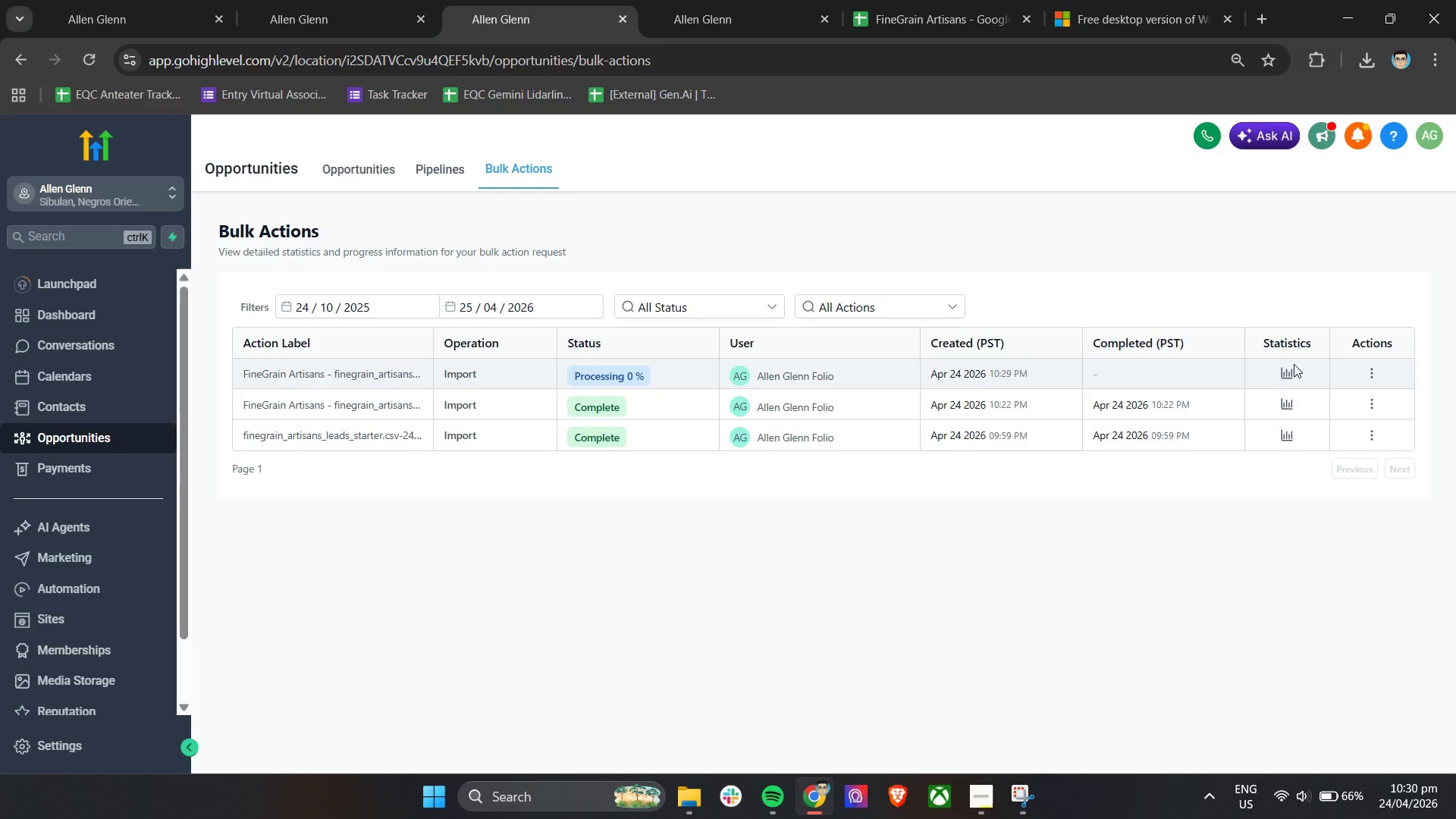 
left_click([1288, 369])
 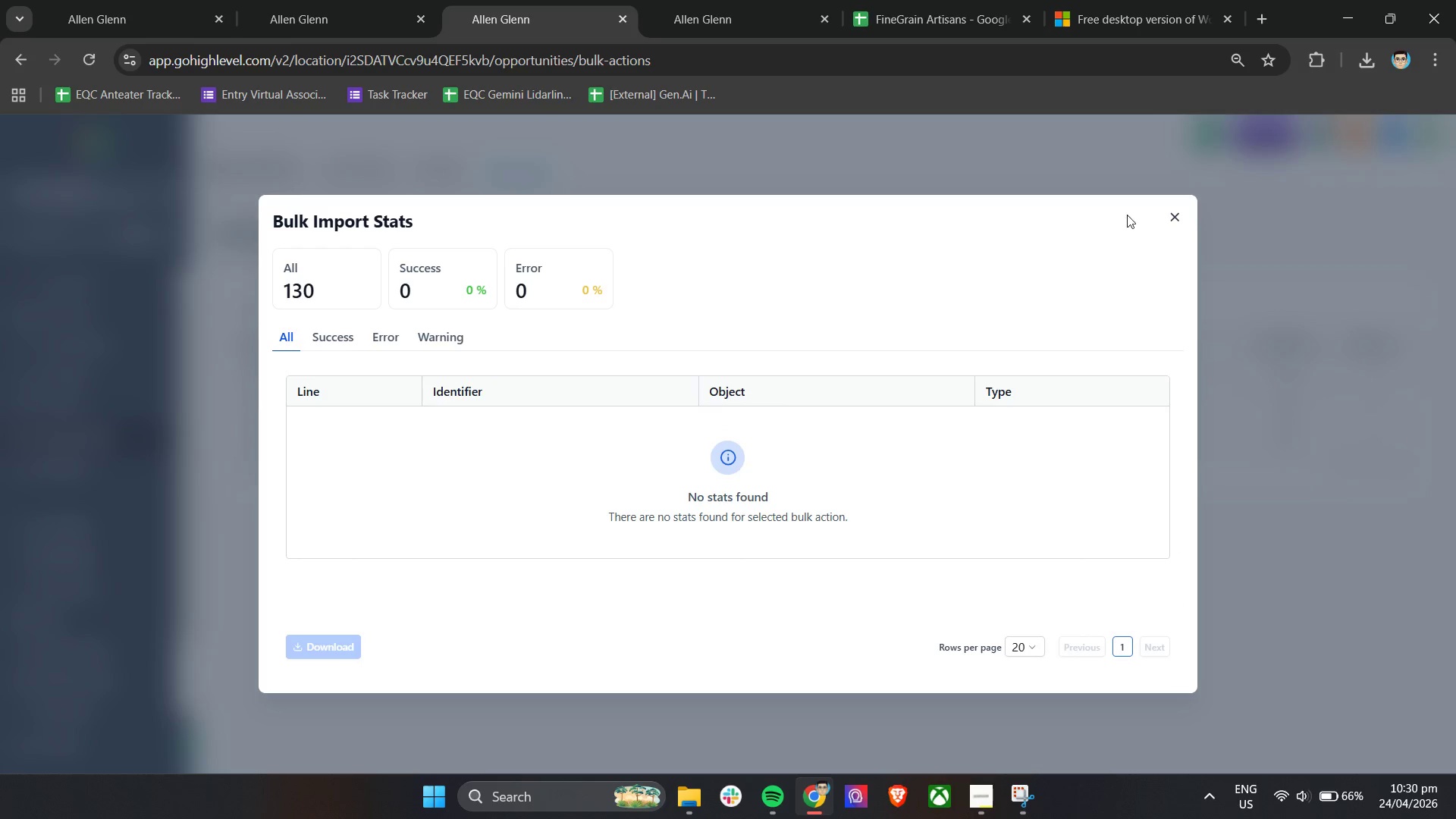 
double_click([1170, 217])
 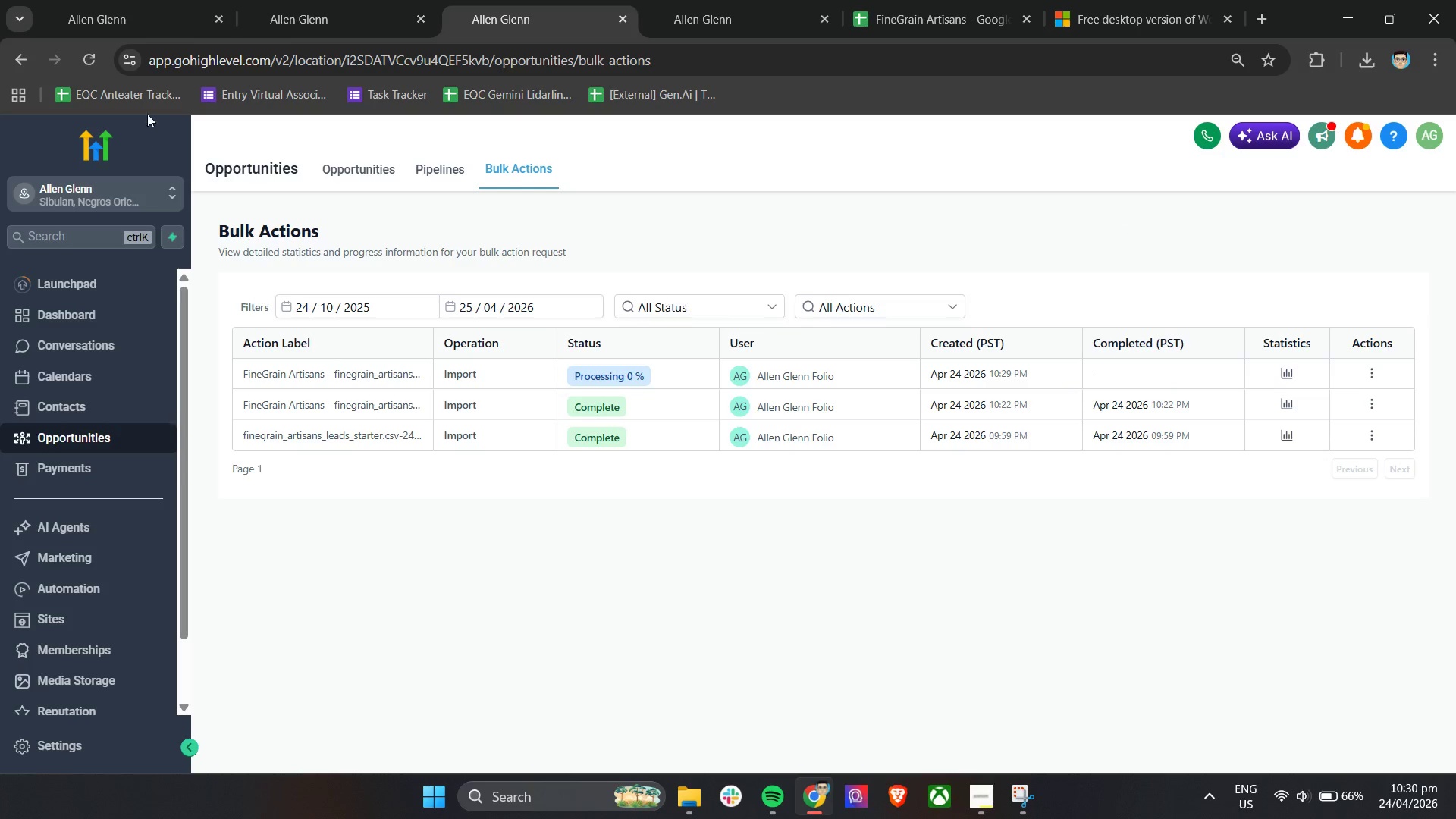 
left_click([99, 63])
 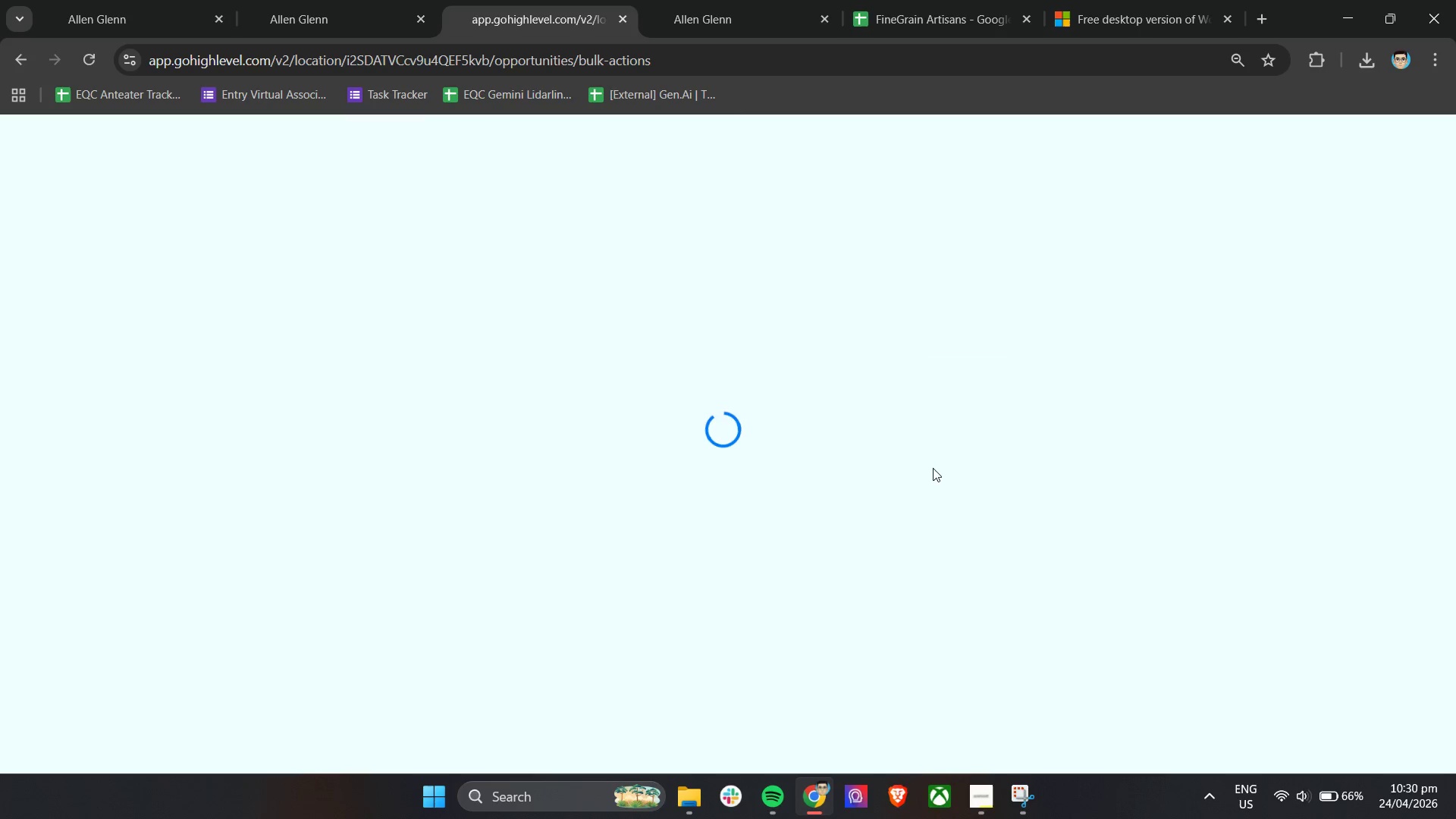 
left_click([1305, 799])
 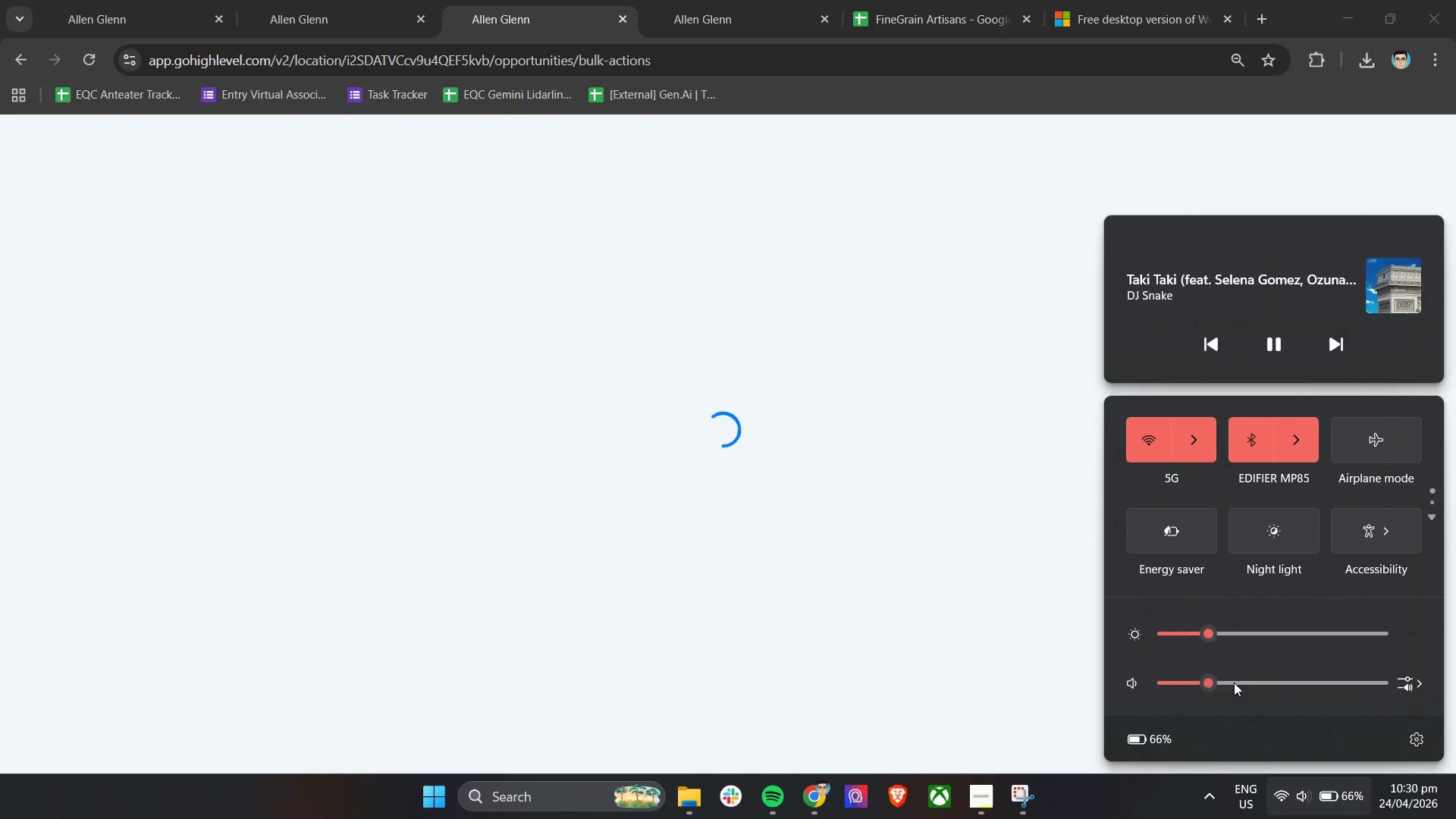 
left_click_drag(start_coordinate=[1207, 681], to_coordinate=[1201, 681])
 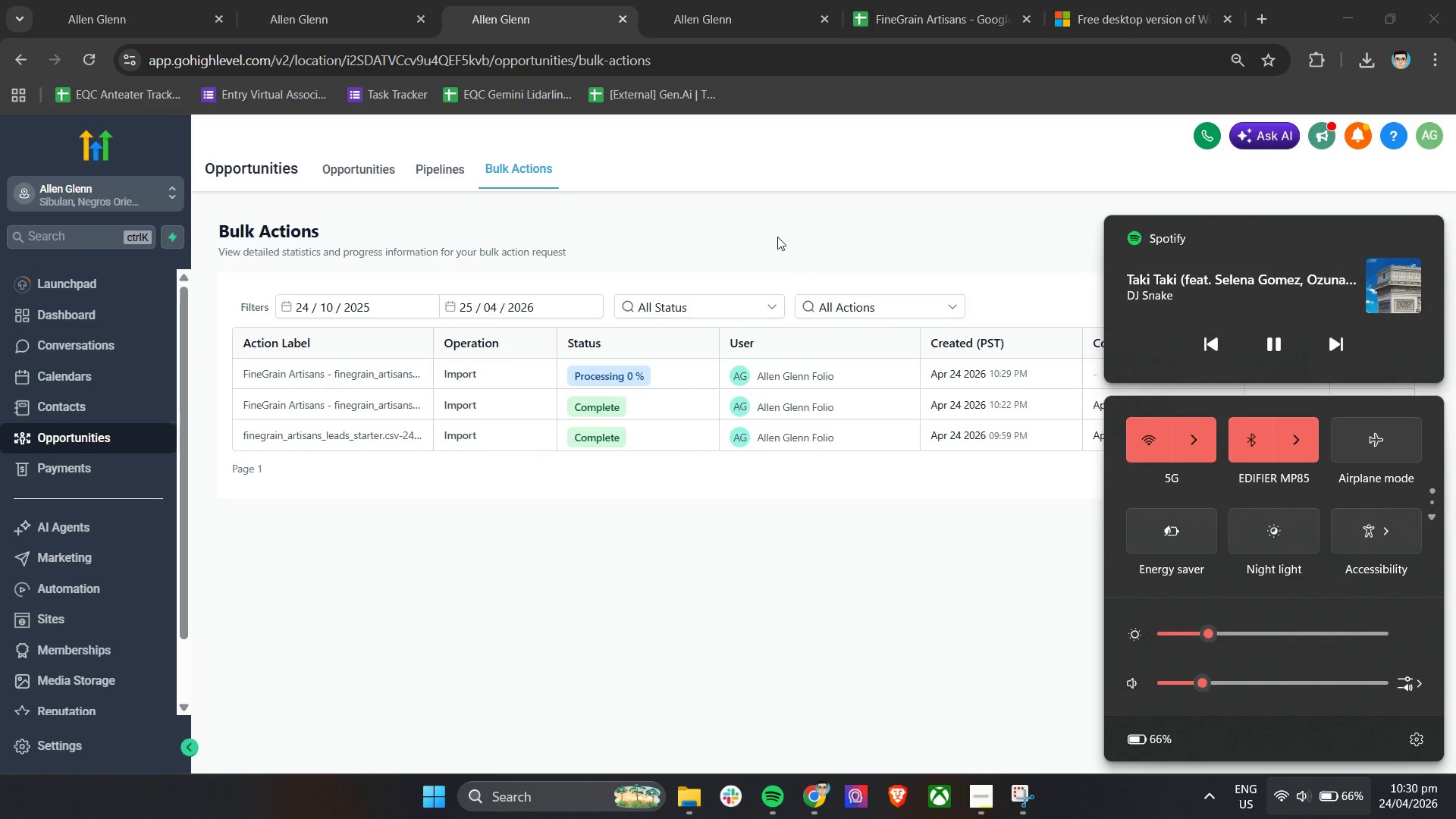 
left_click([774, 229])
 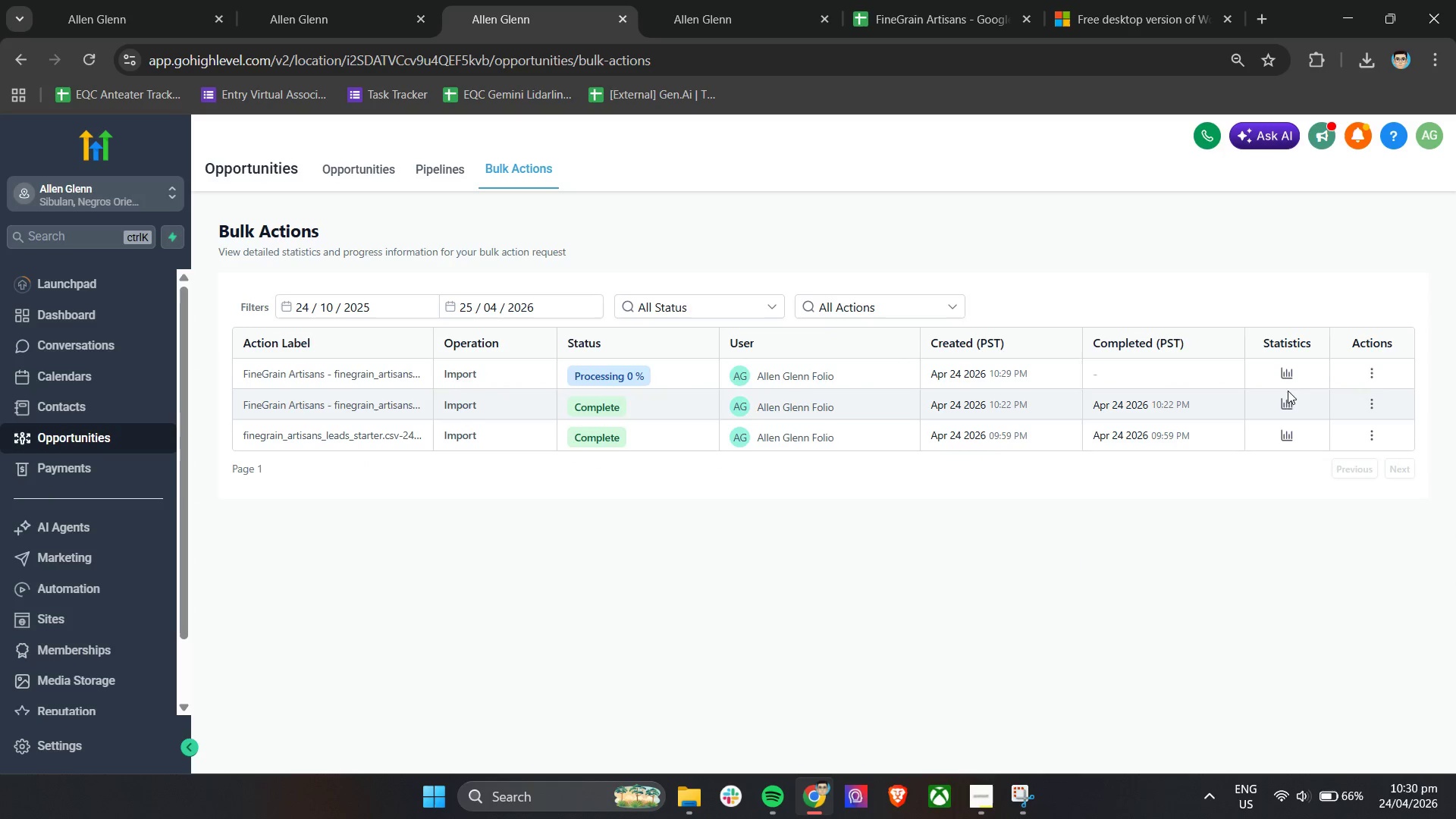 
left_click([1289, 378])
 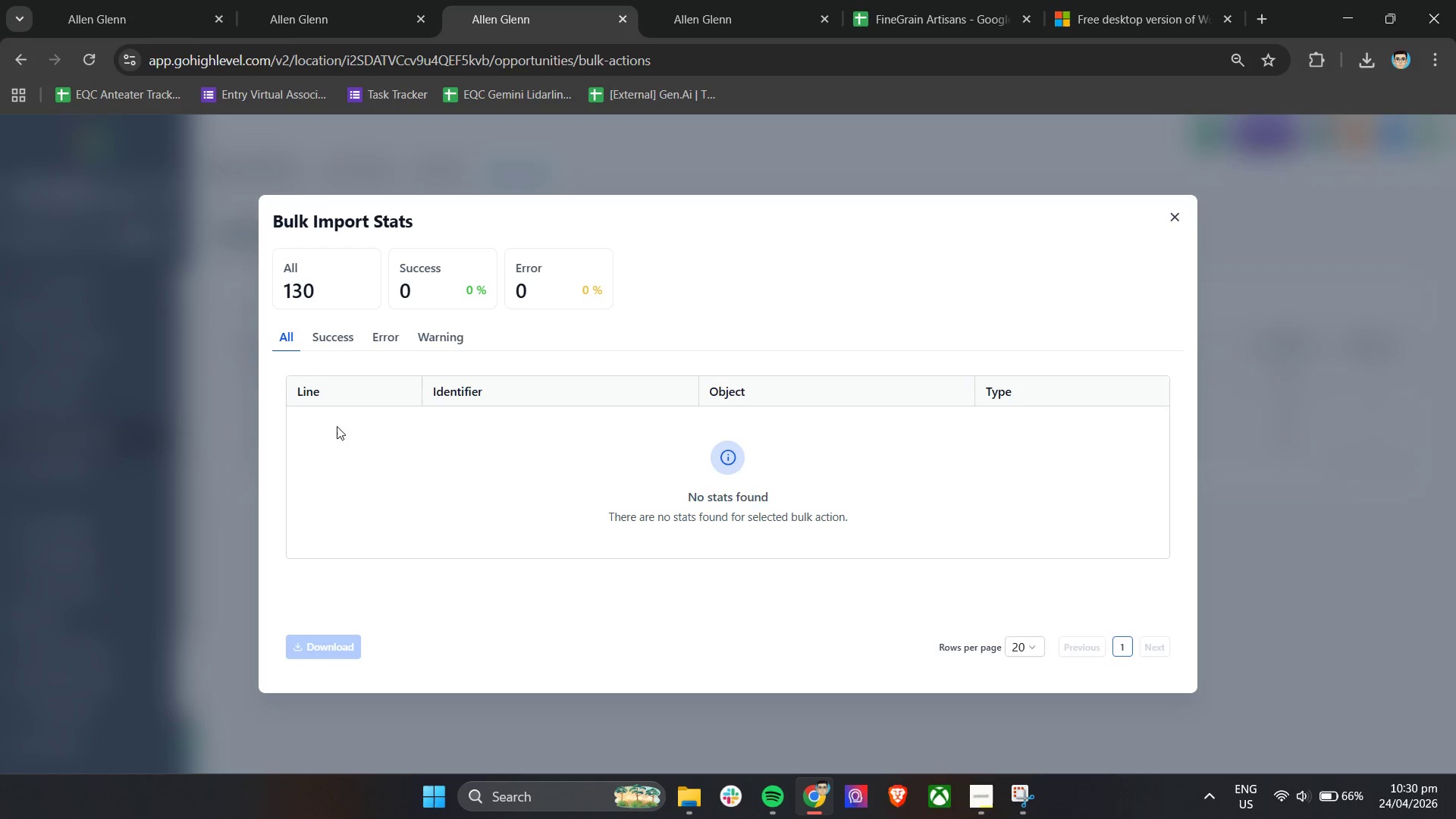 
left_click([337, 341])
 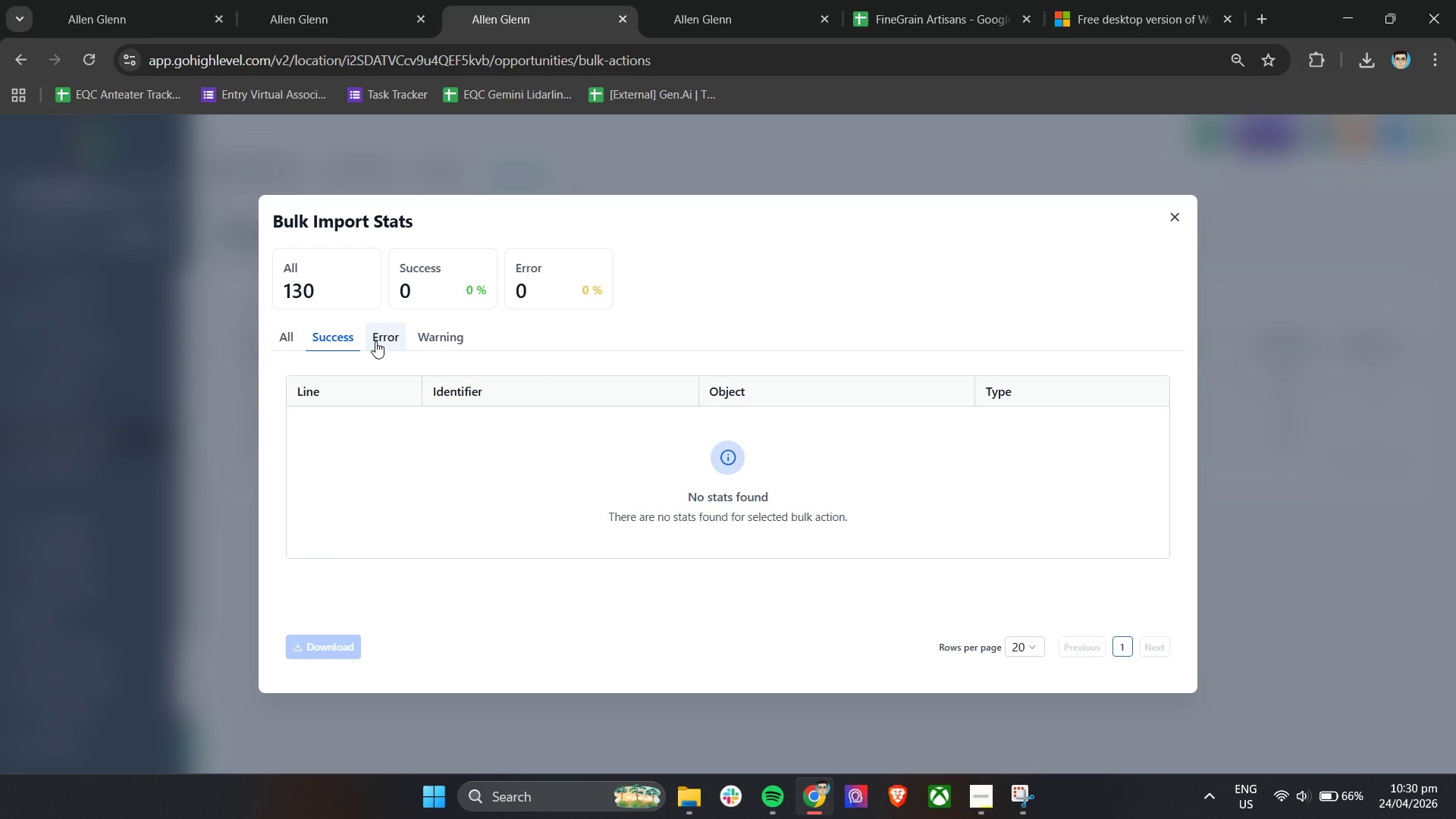 
left_click([375, 341])
 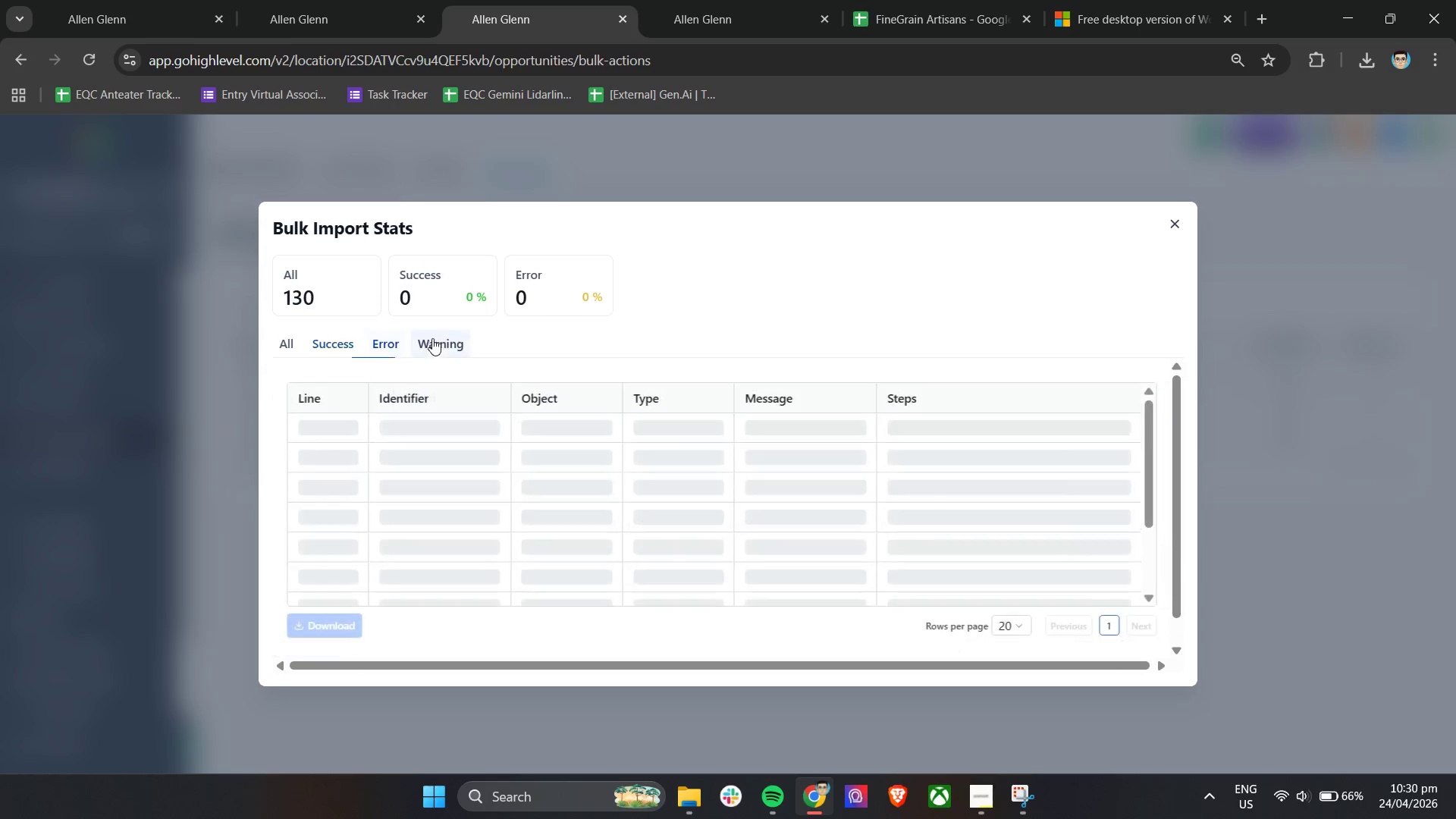 
left_click([433, 338])
 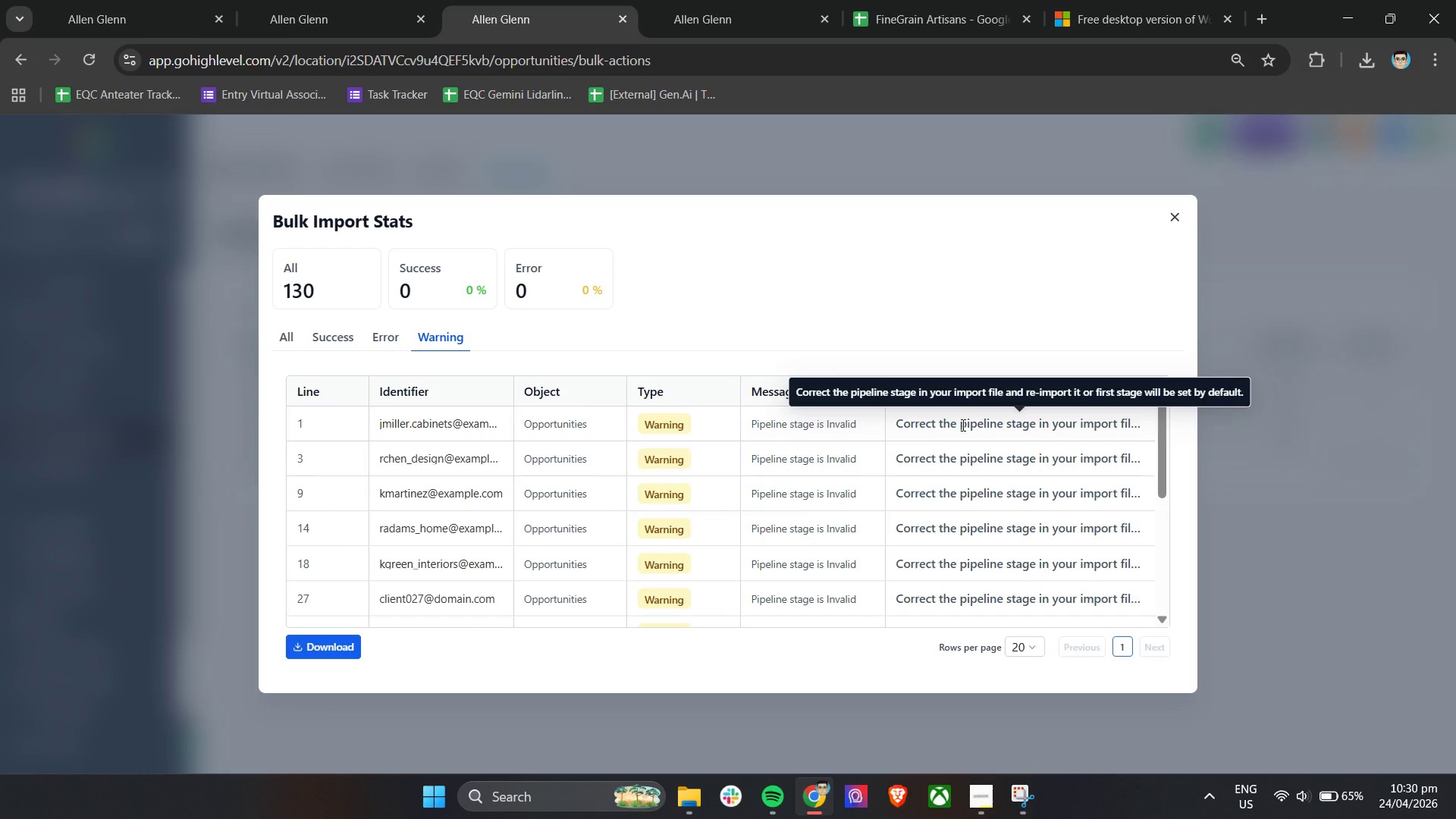 
wait(15.53)
 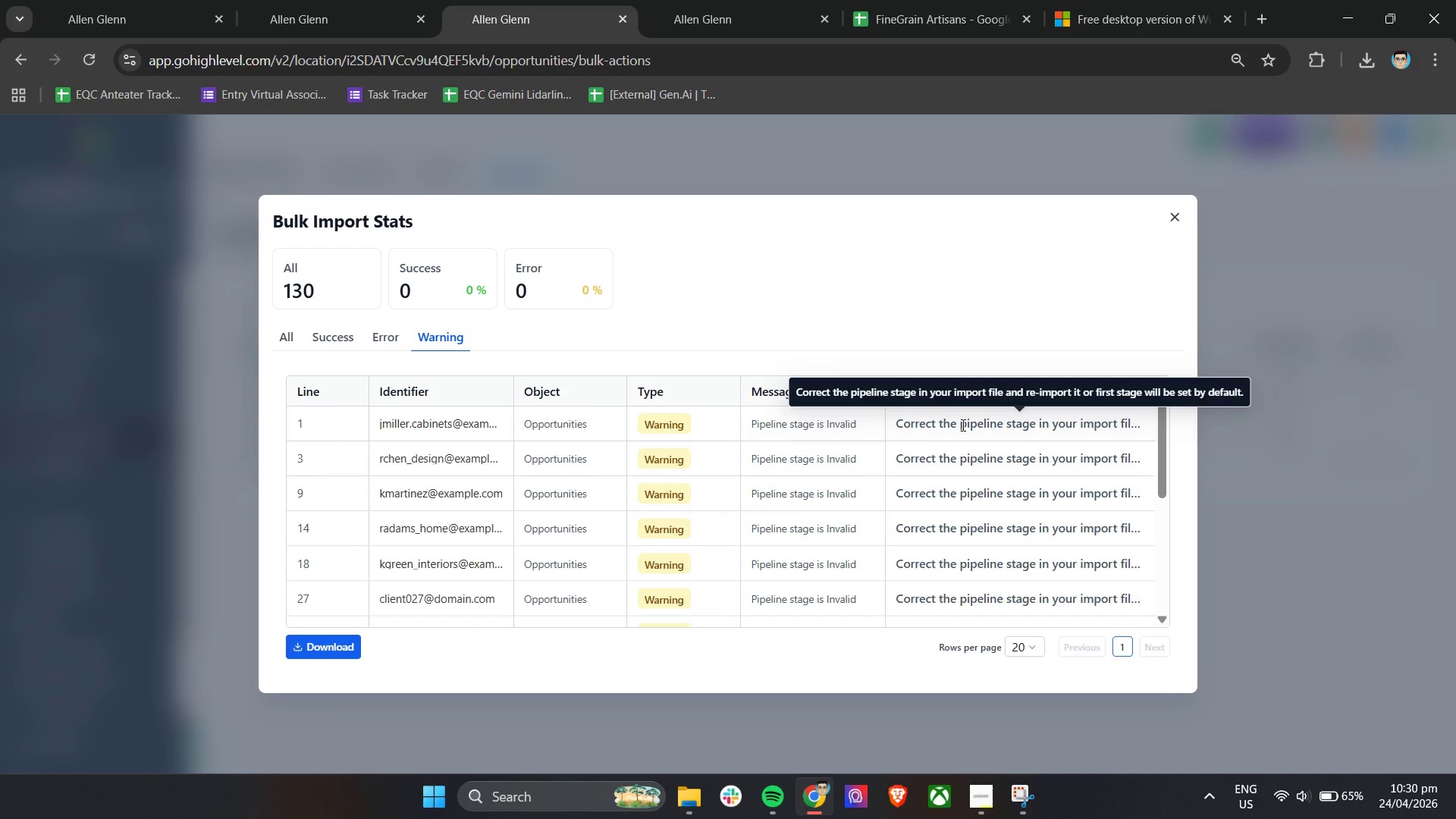 
left_click([905, 0])
 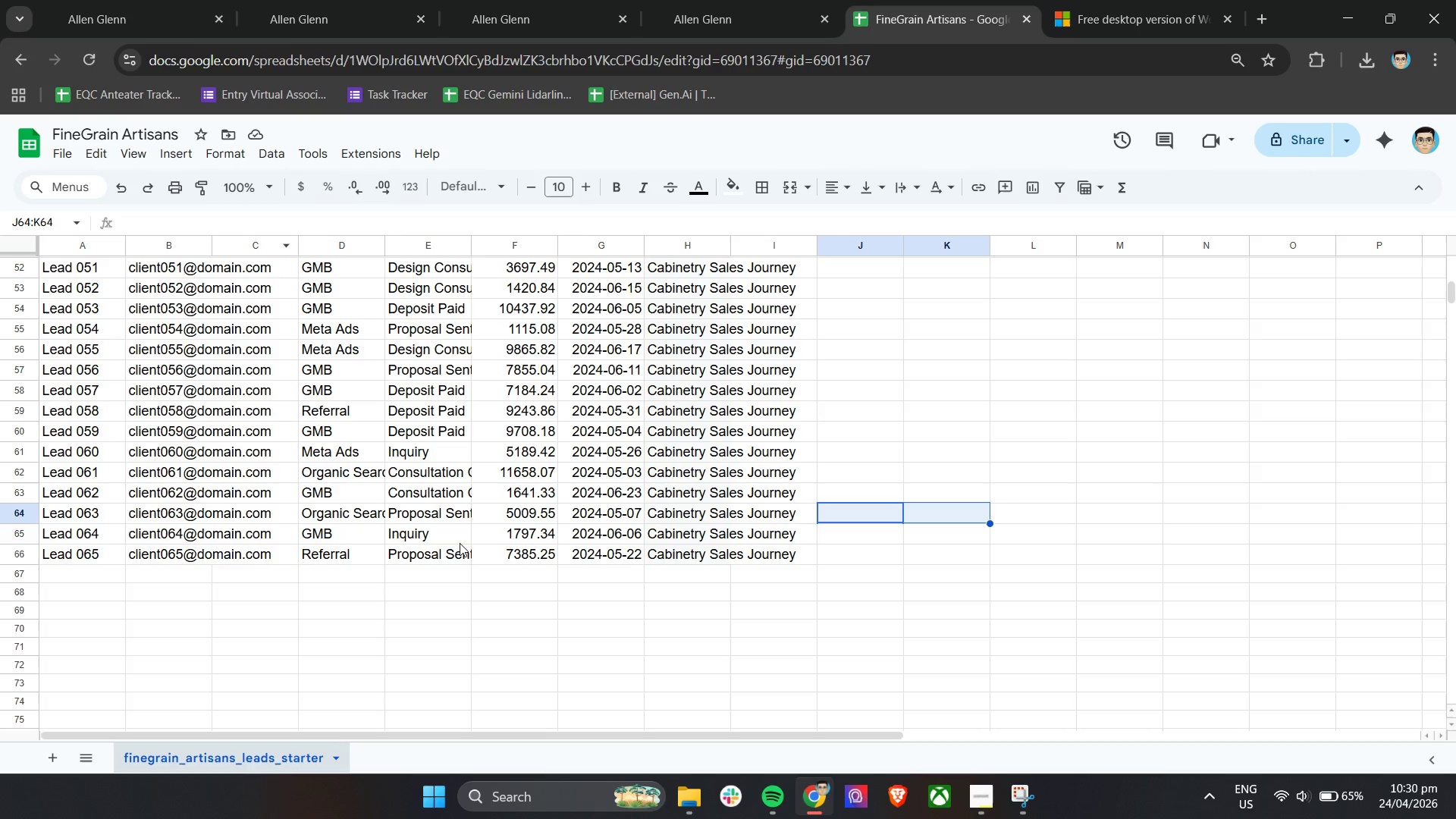 
scroll: coordinate [439, 437], scroll_direction: up, amount: 17.0
 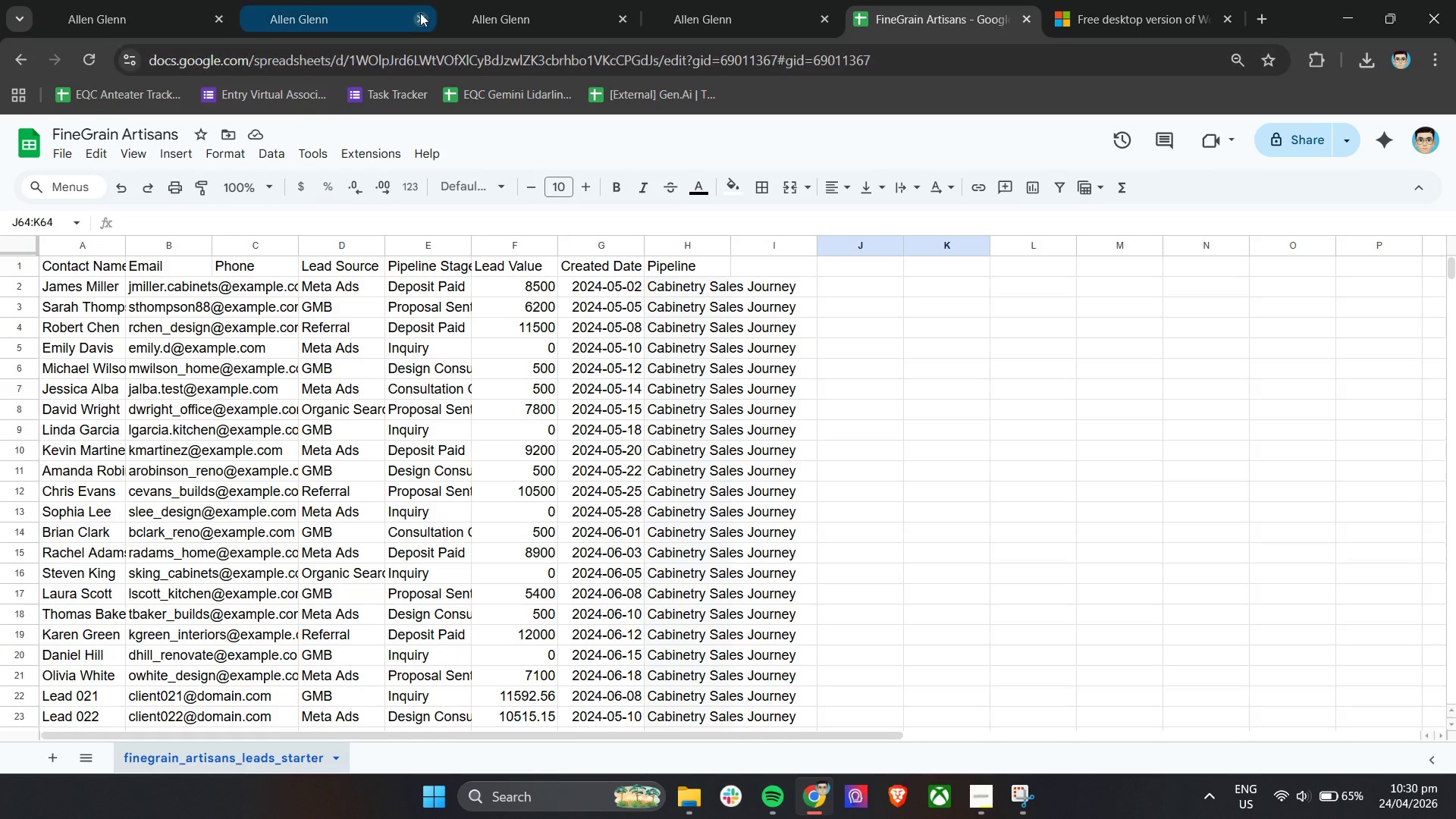 
double_click([380, 0])
 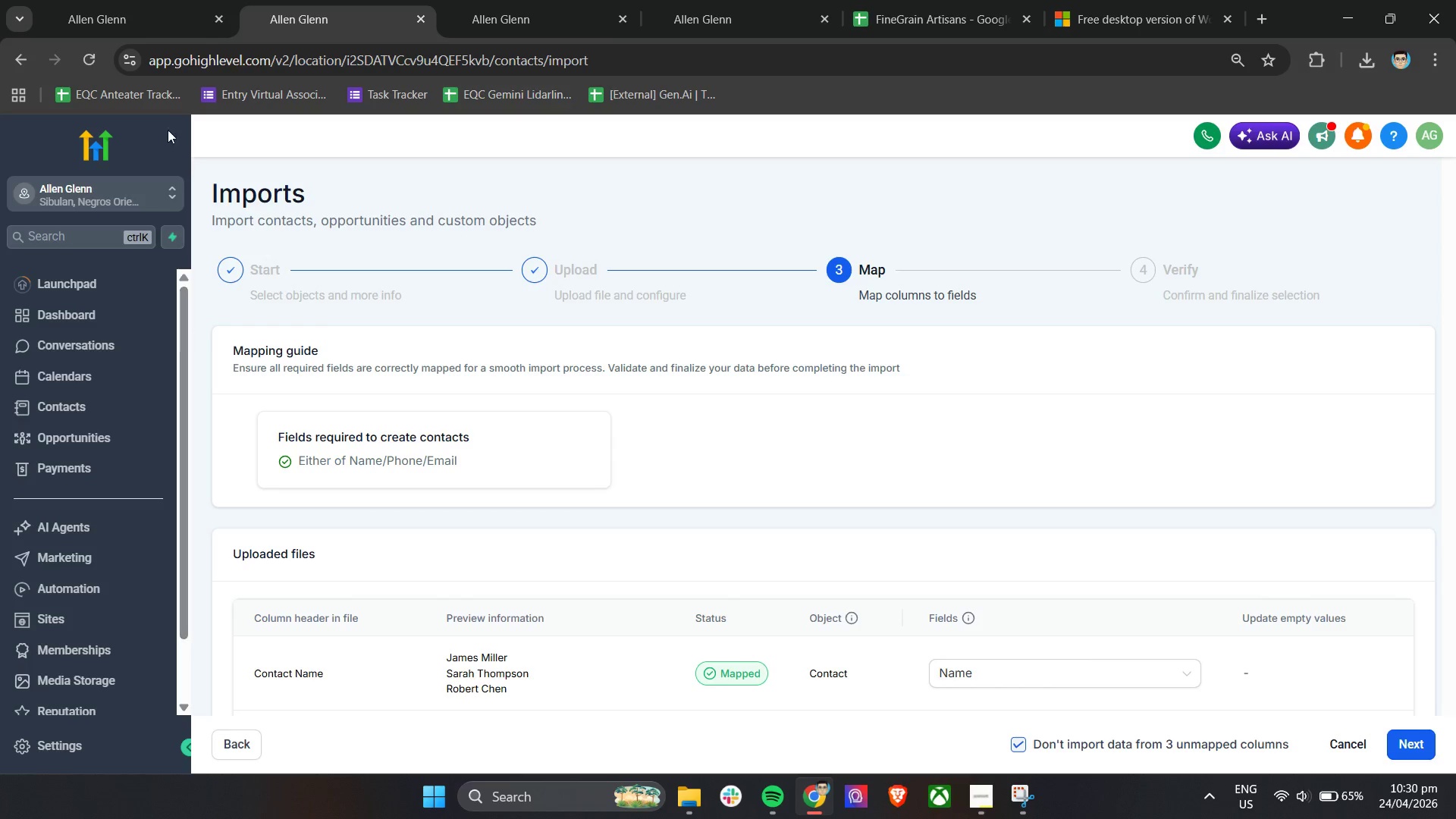 
left_click([152, 0])
 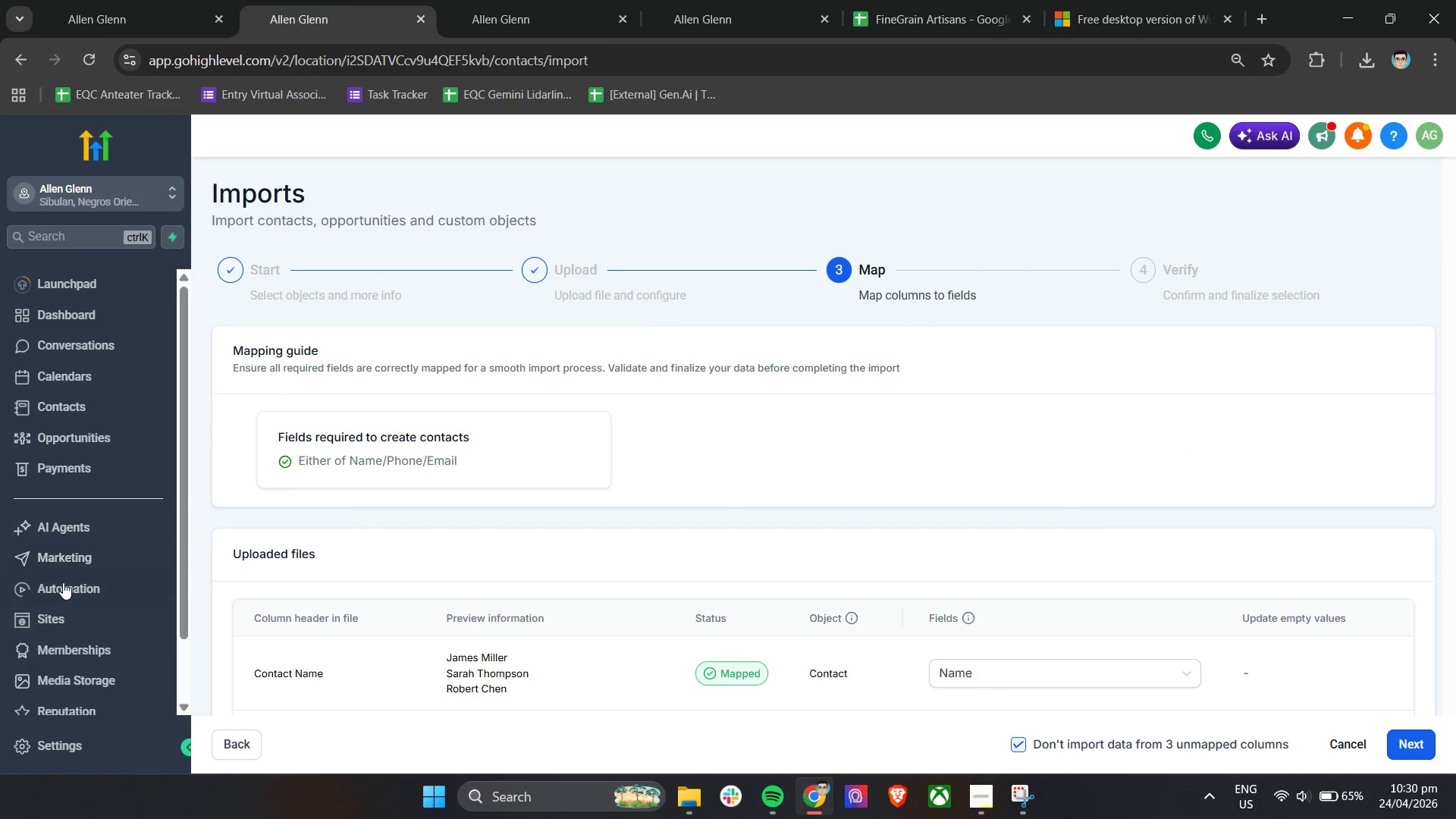 
left_click([64, 443])
 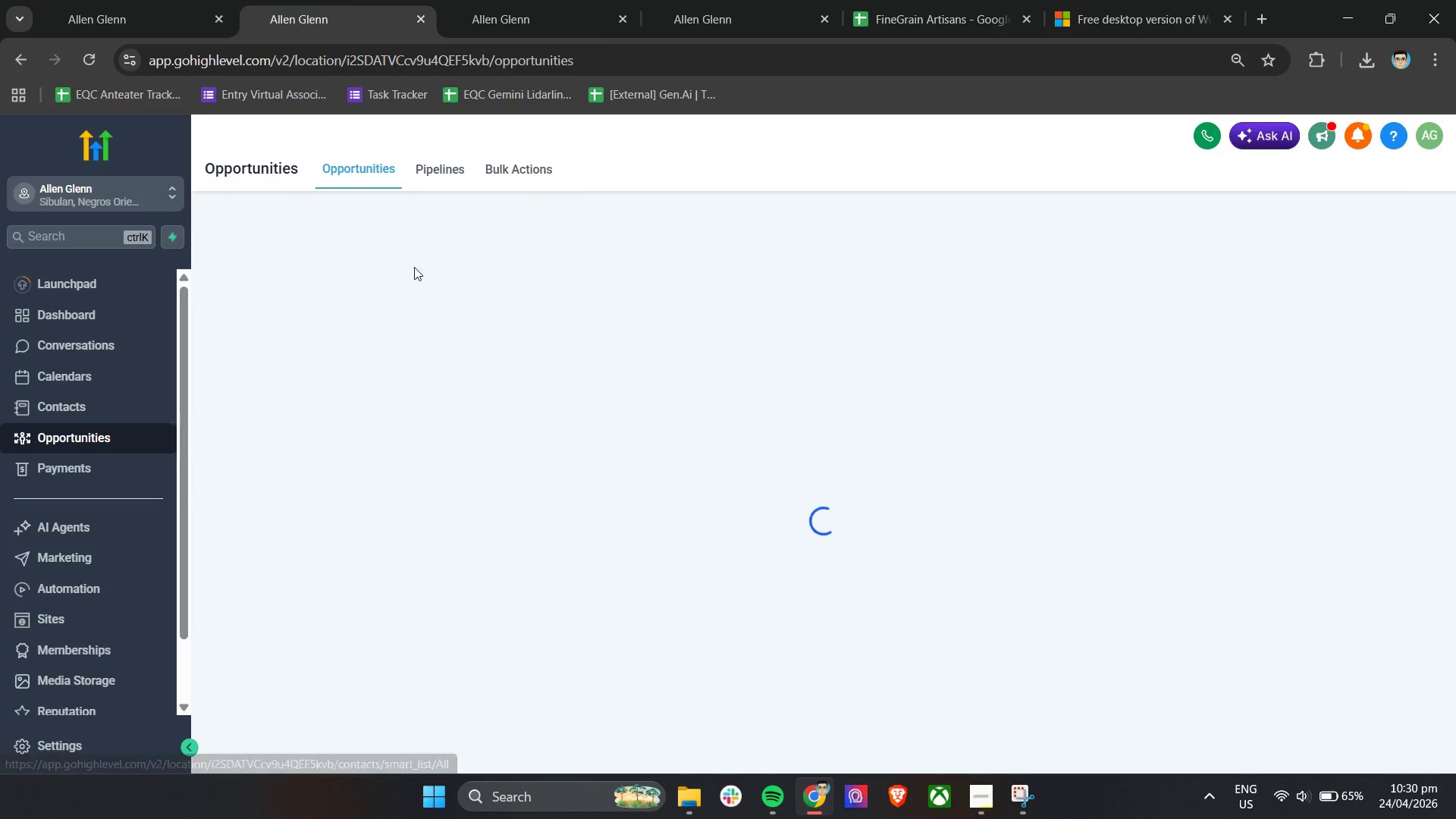 
mouse_move([450, 196])
 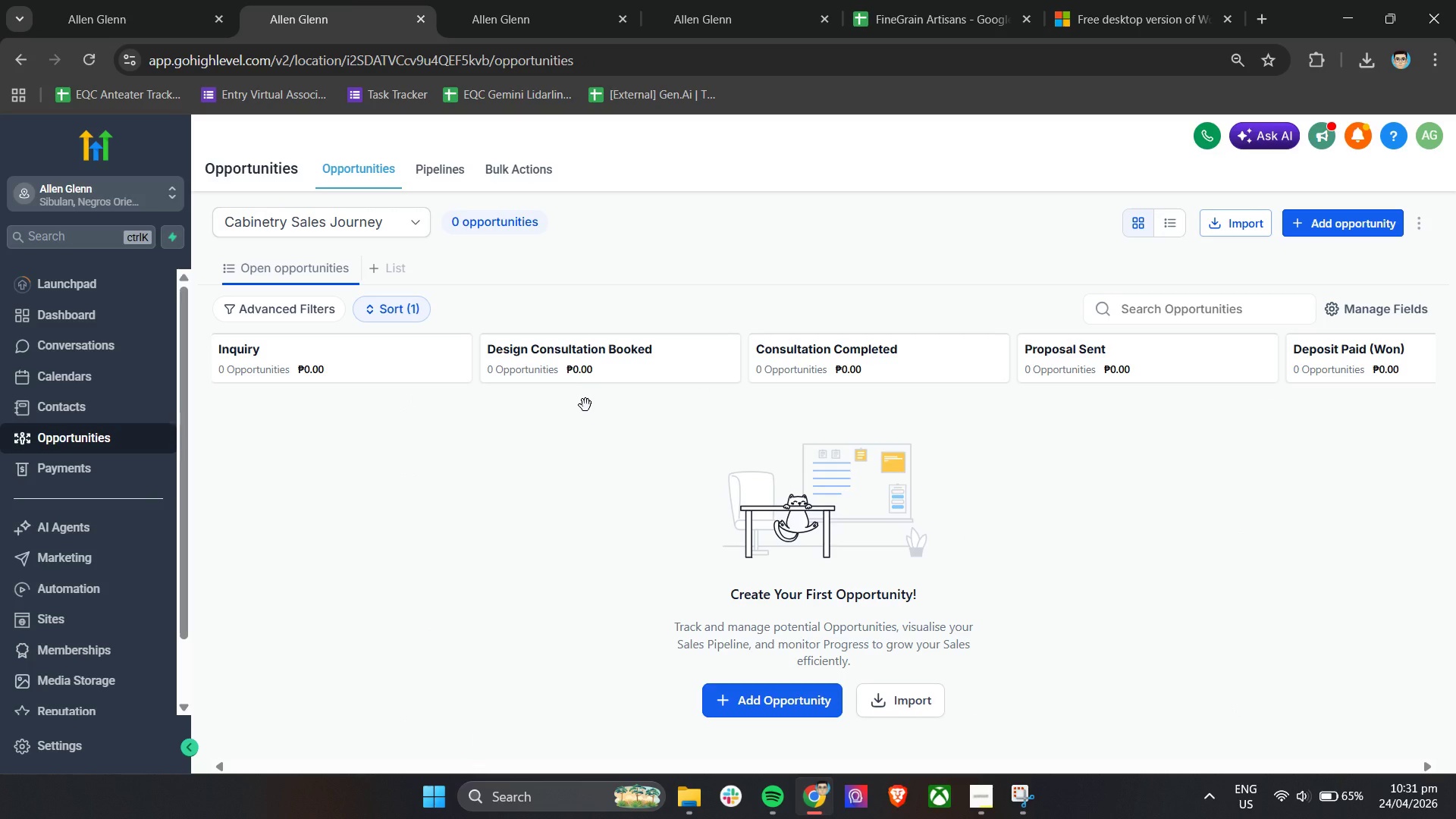 
left_click([777, 0])
 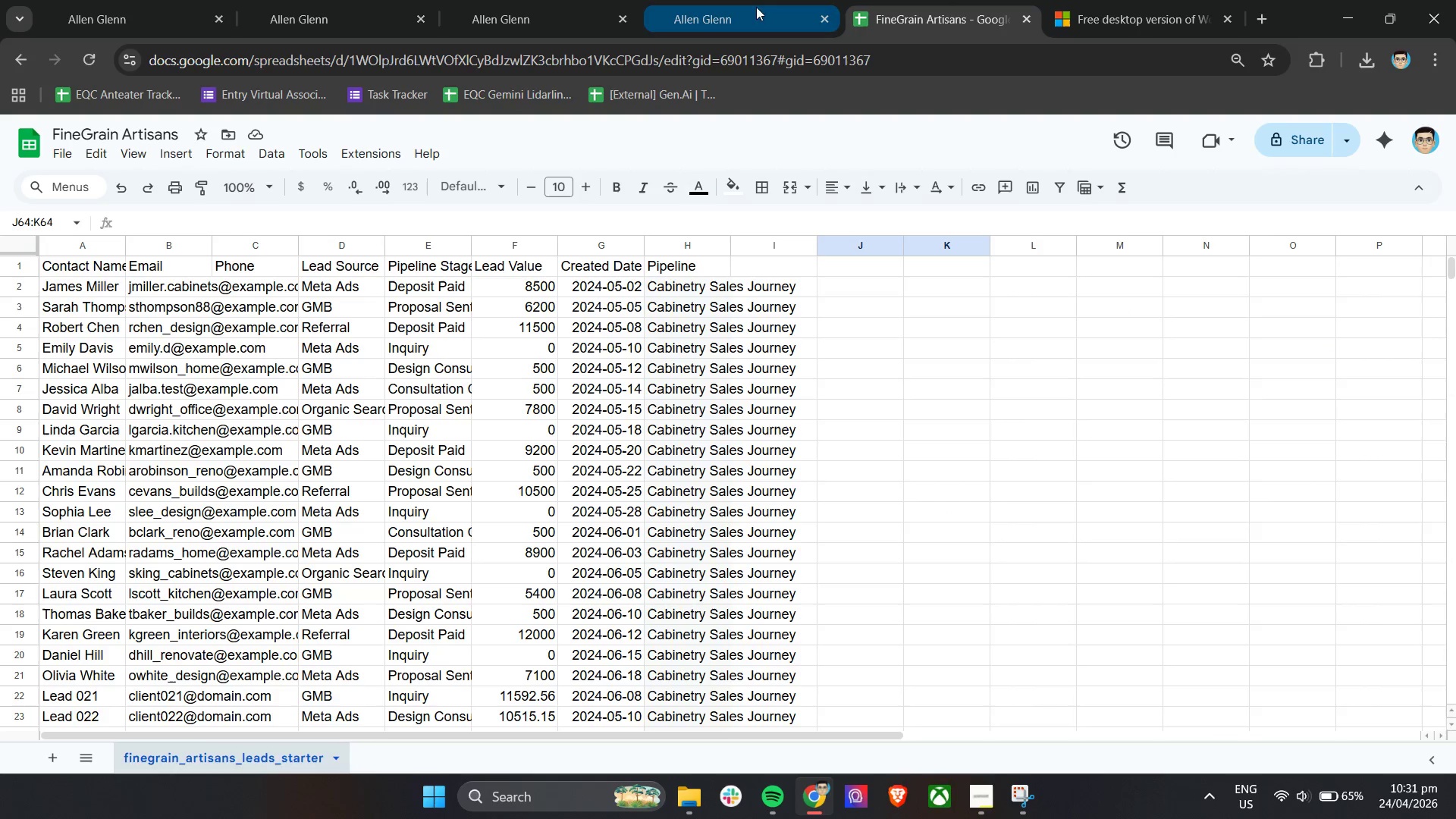 
left_click([431, 292])